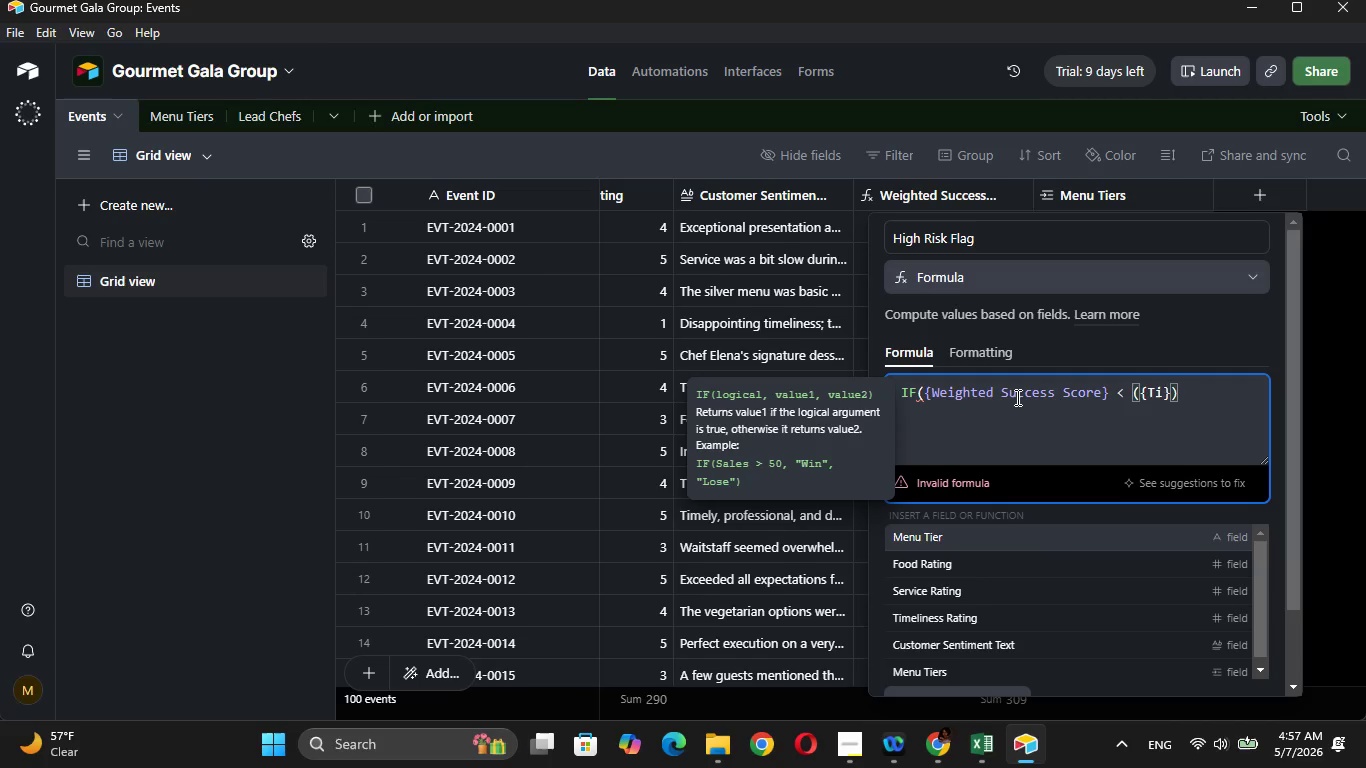 
key(ArrowDown)
 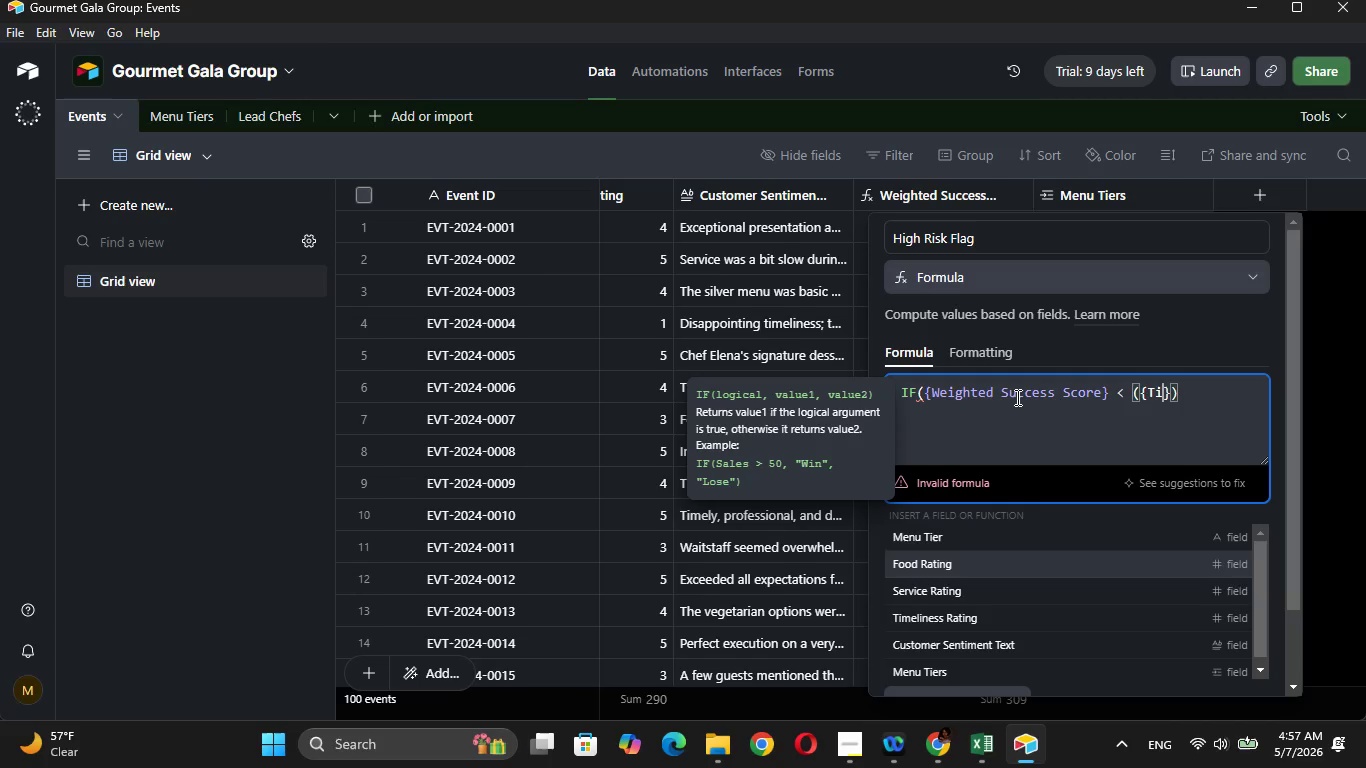 
key(ArrowDown)
 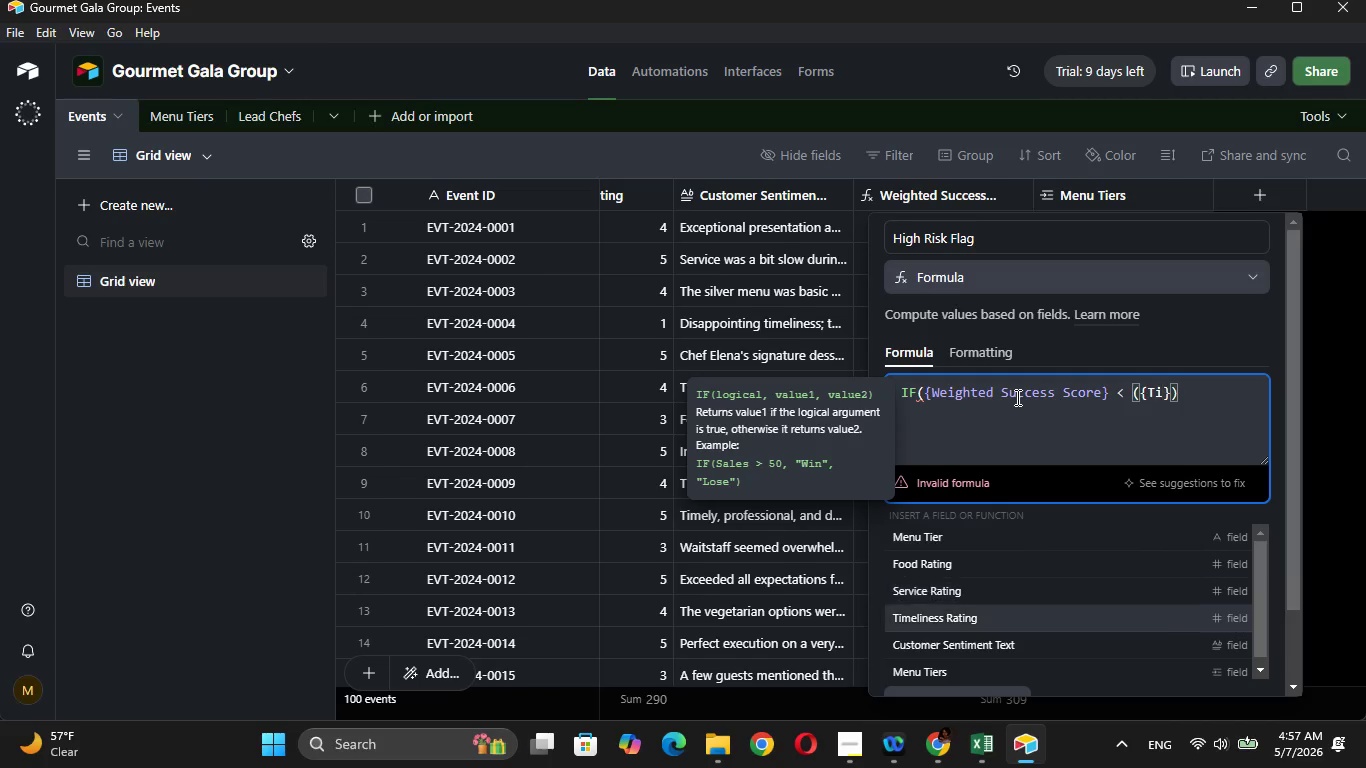 
key(ArrowDown)
 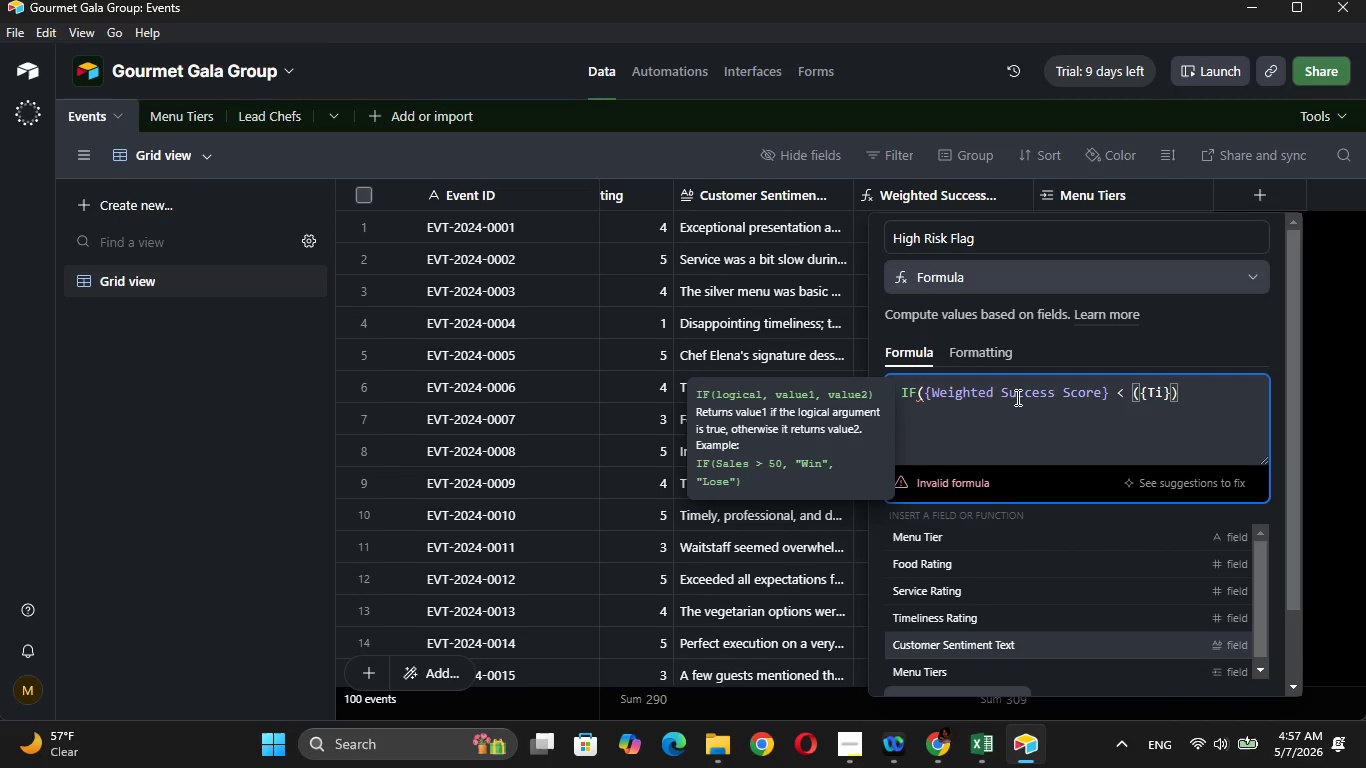 
key(ArrowDown)
 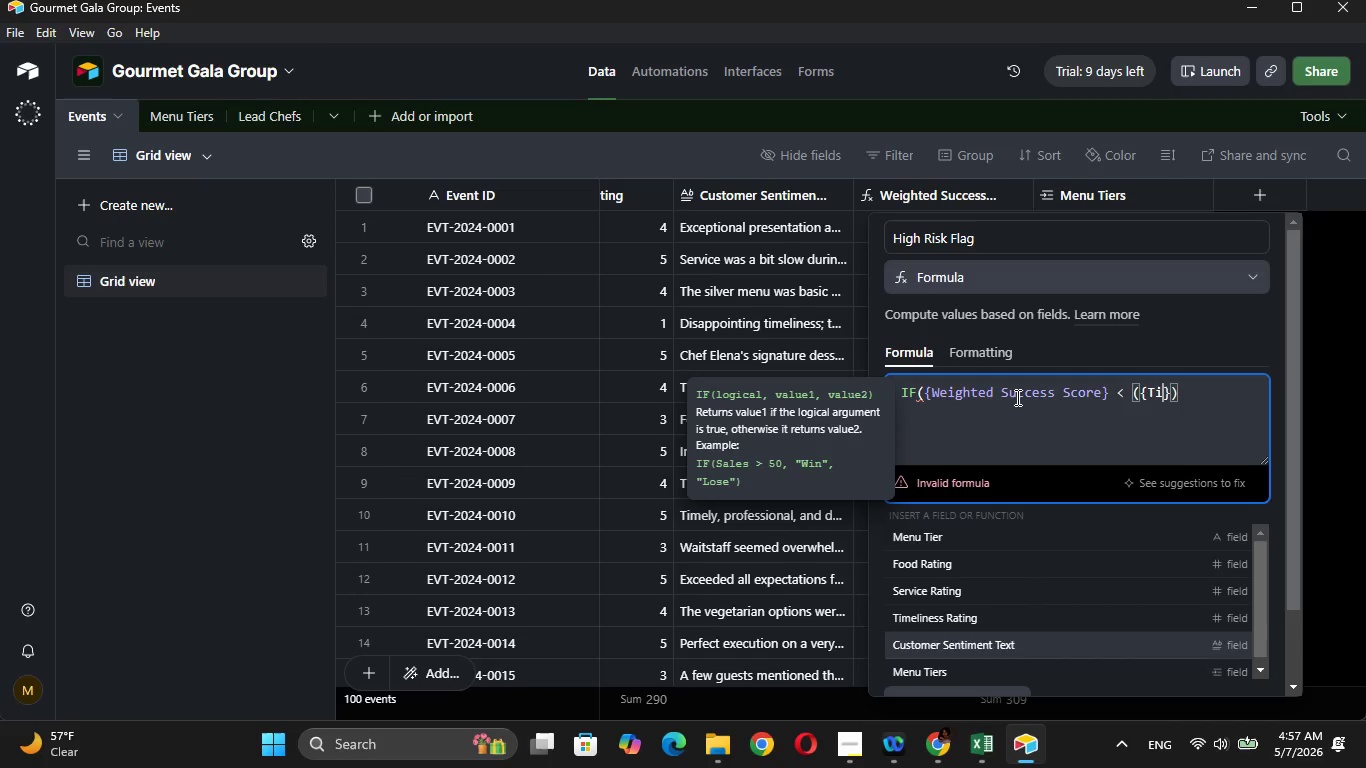 
key(ArrowDown)
 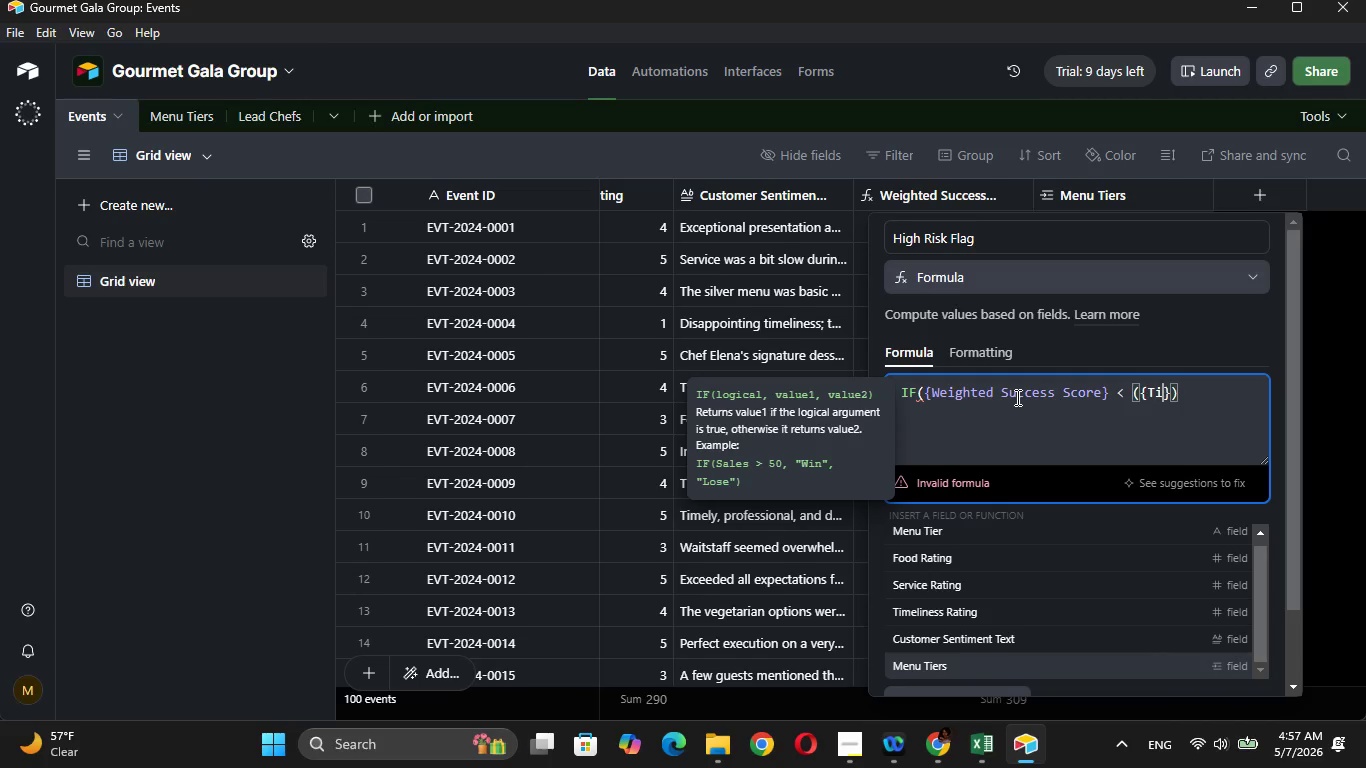 
key(ArrowDown)
 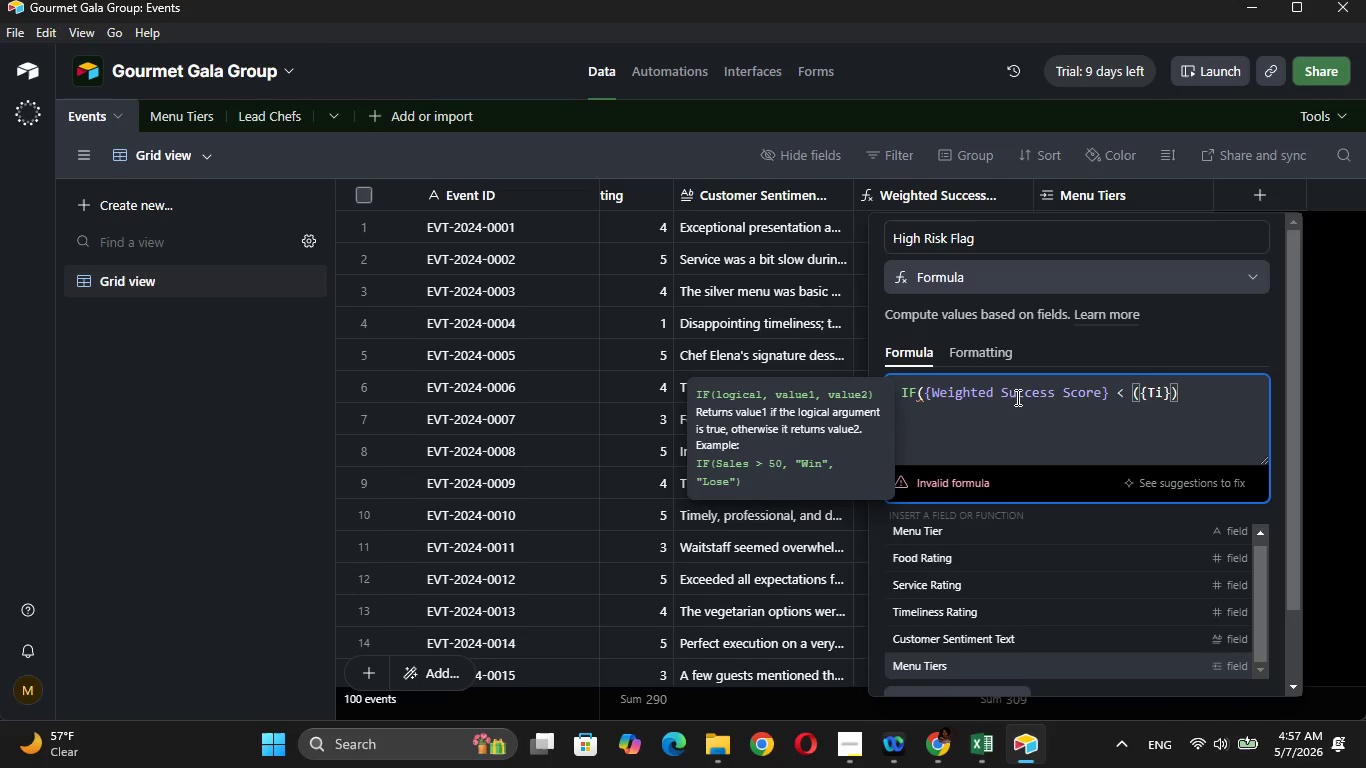 
key(ArrowDown)
 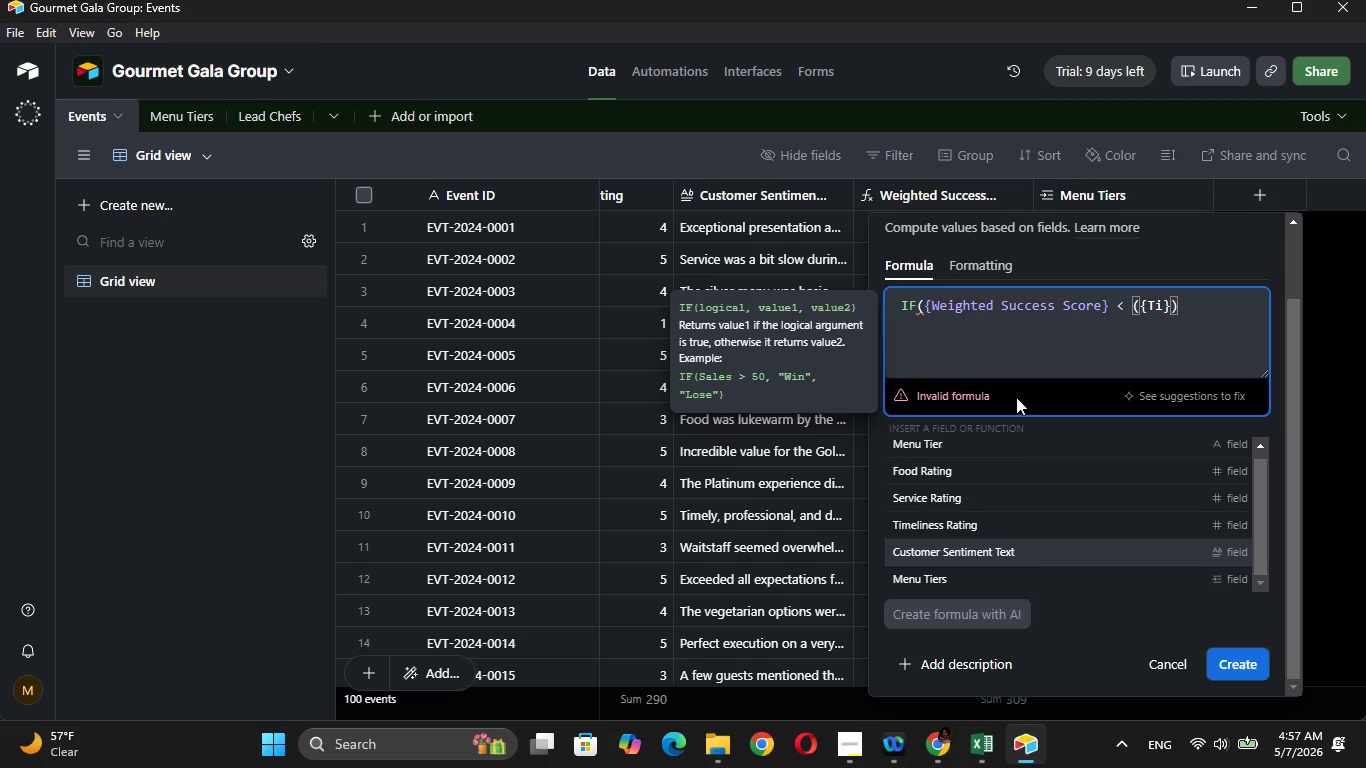 
key(ArrowUp)
 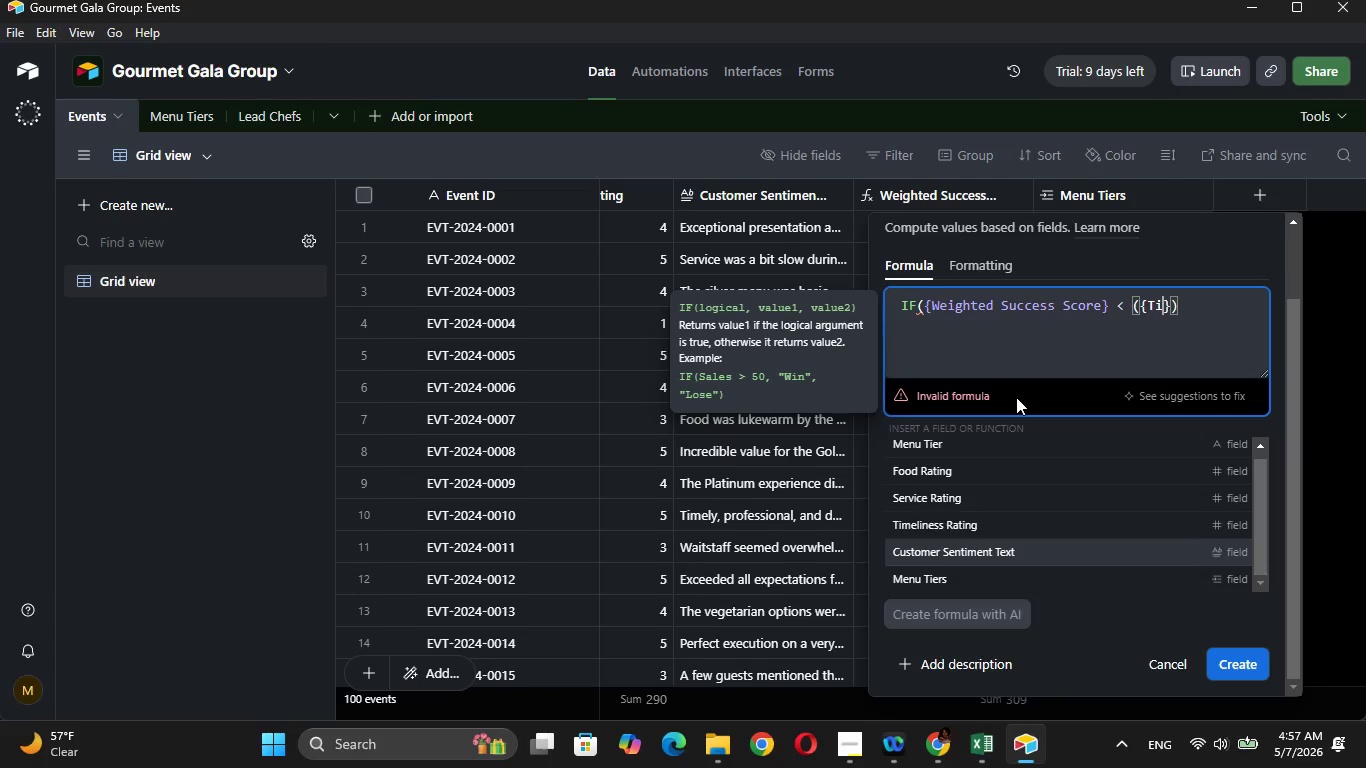 
key(ArrowUp)
 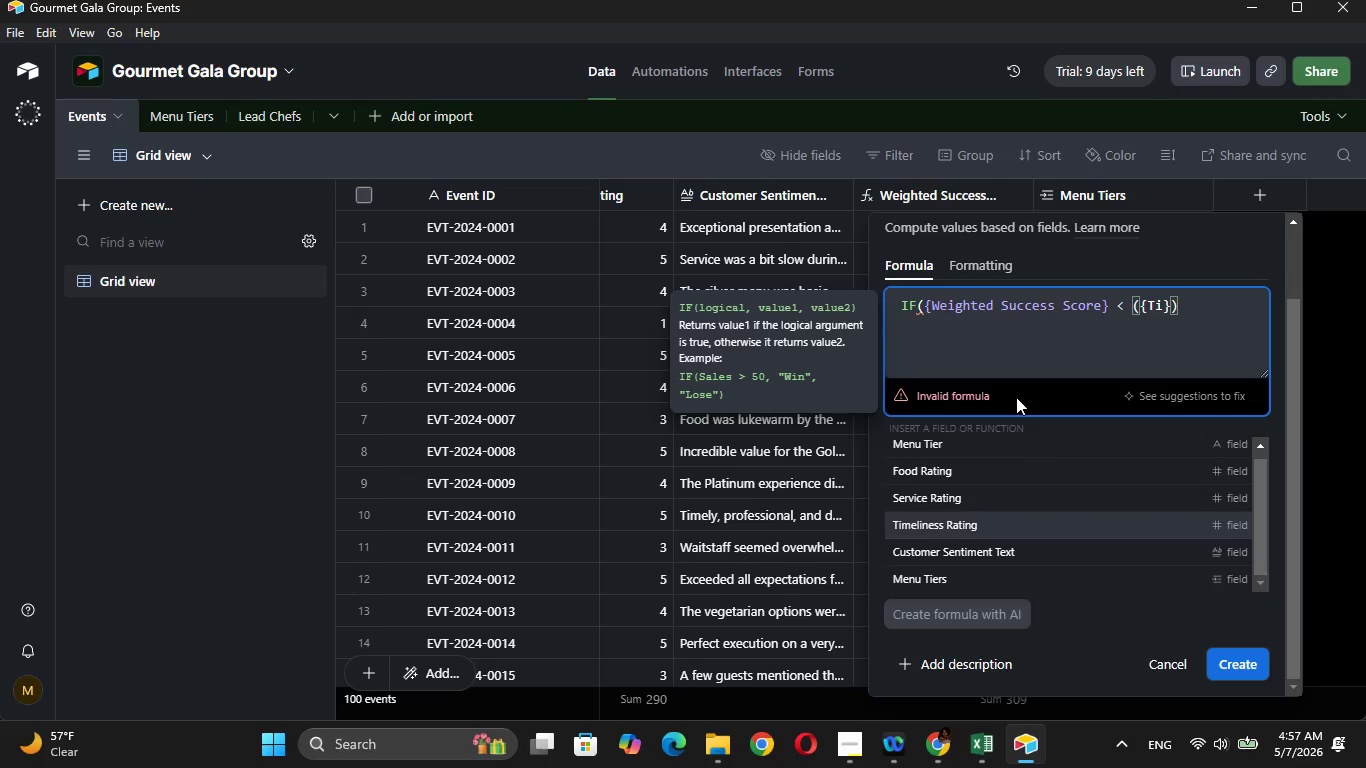 
key(ArrowUp)
 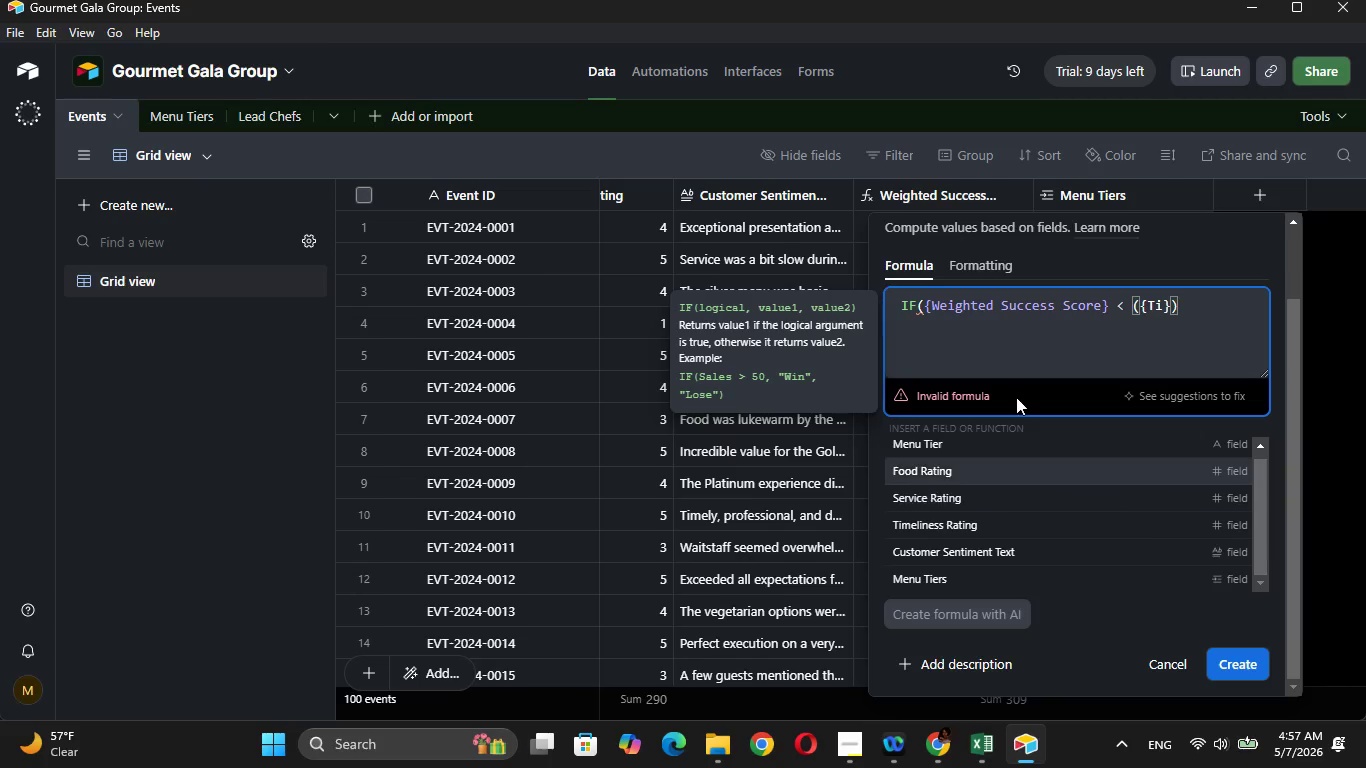 
key(ArrowUp)
 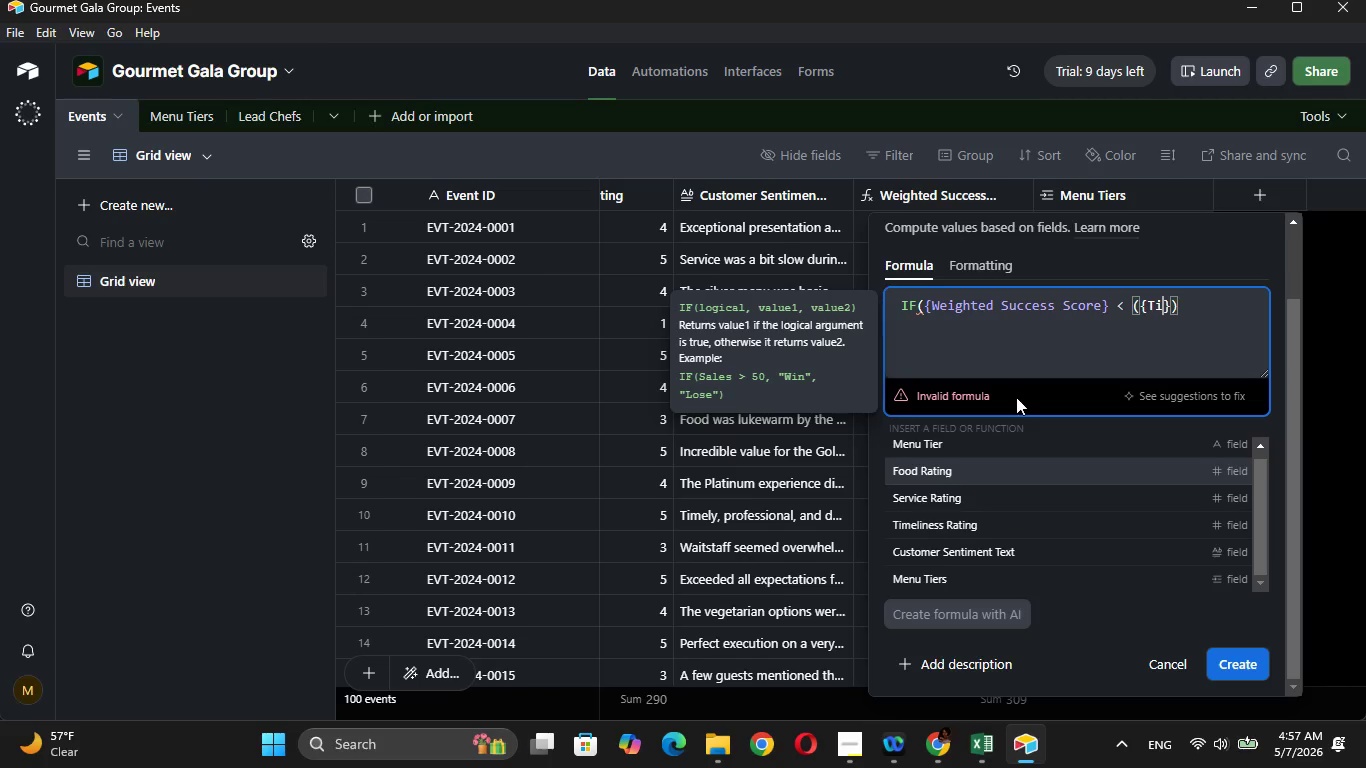 
key(ArrowUp)
 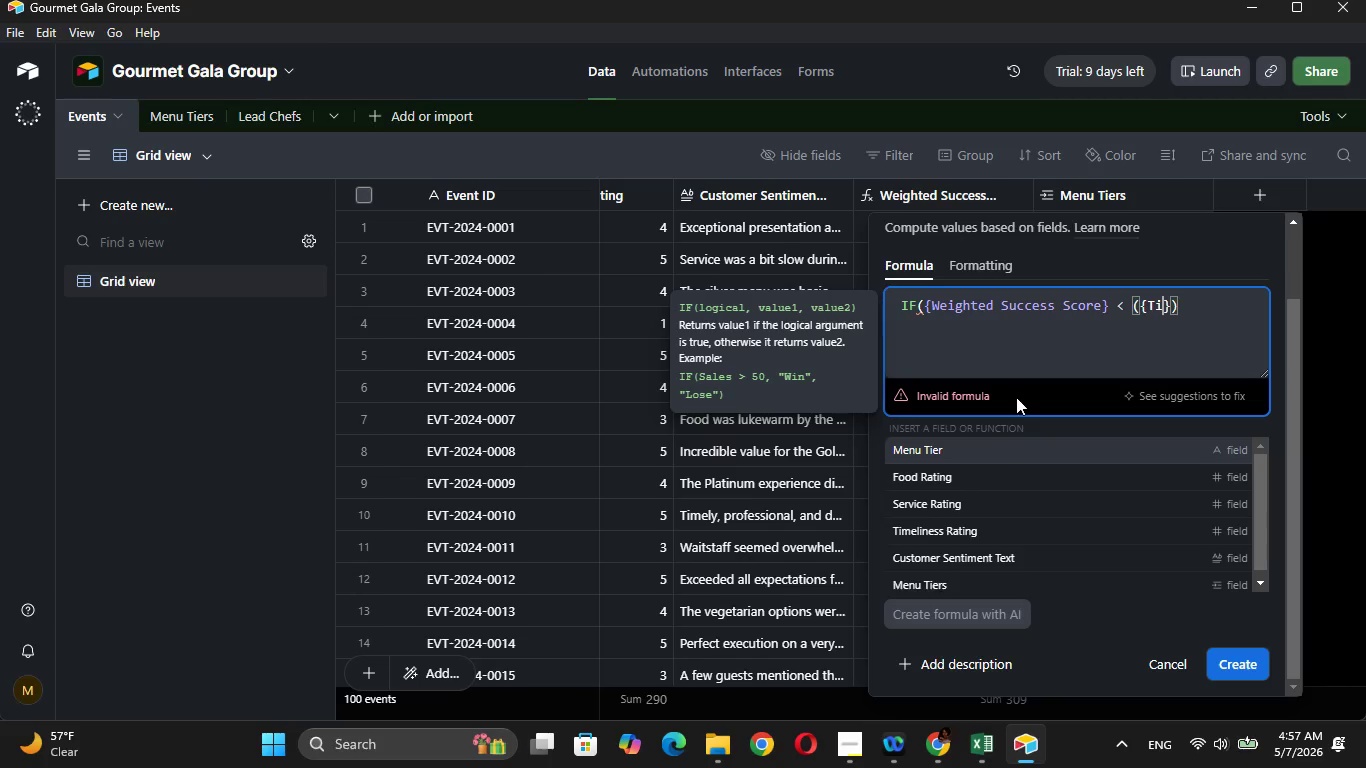 
key(ArrowUp)
 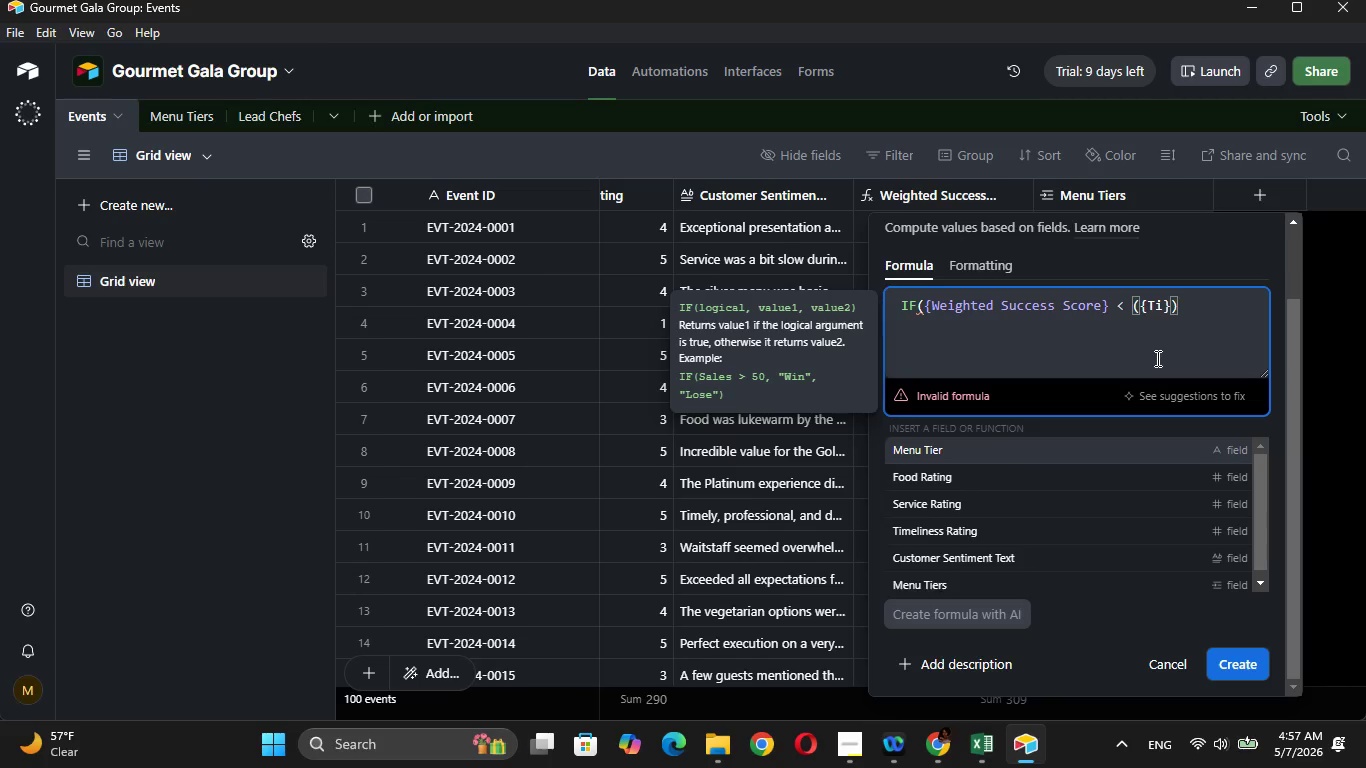 
type(er Average Score)
 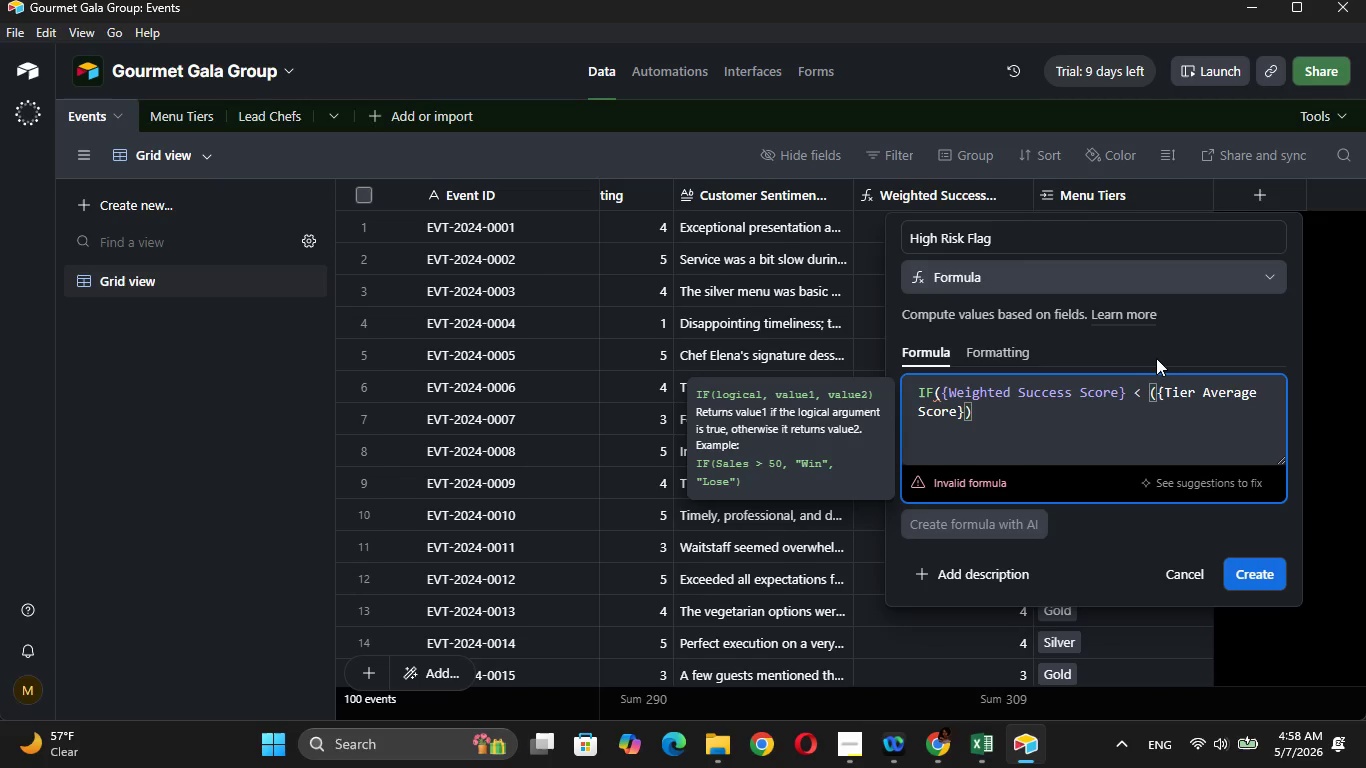 
key(ArrowRight)
 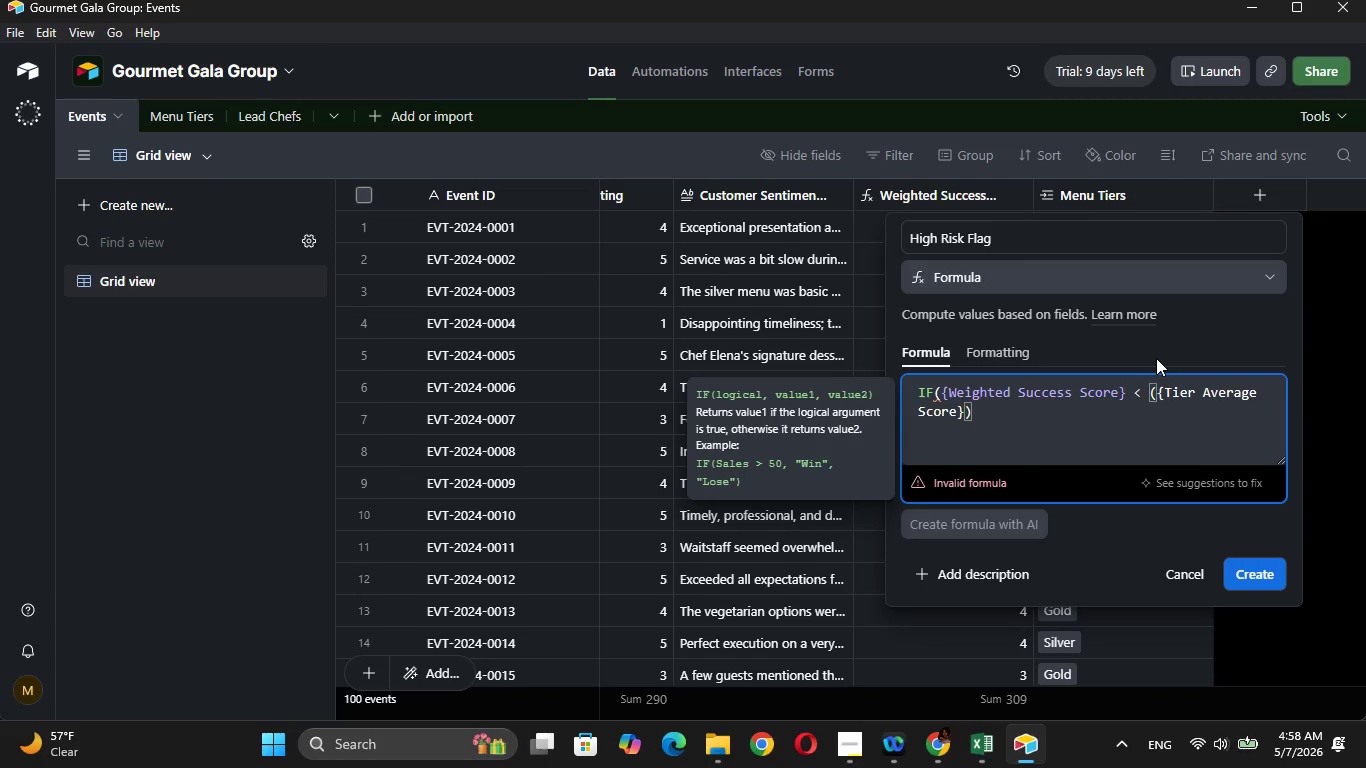 
type(*0.85)
 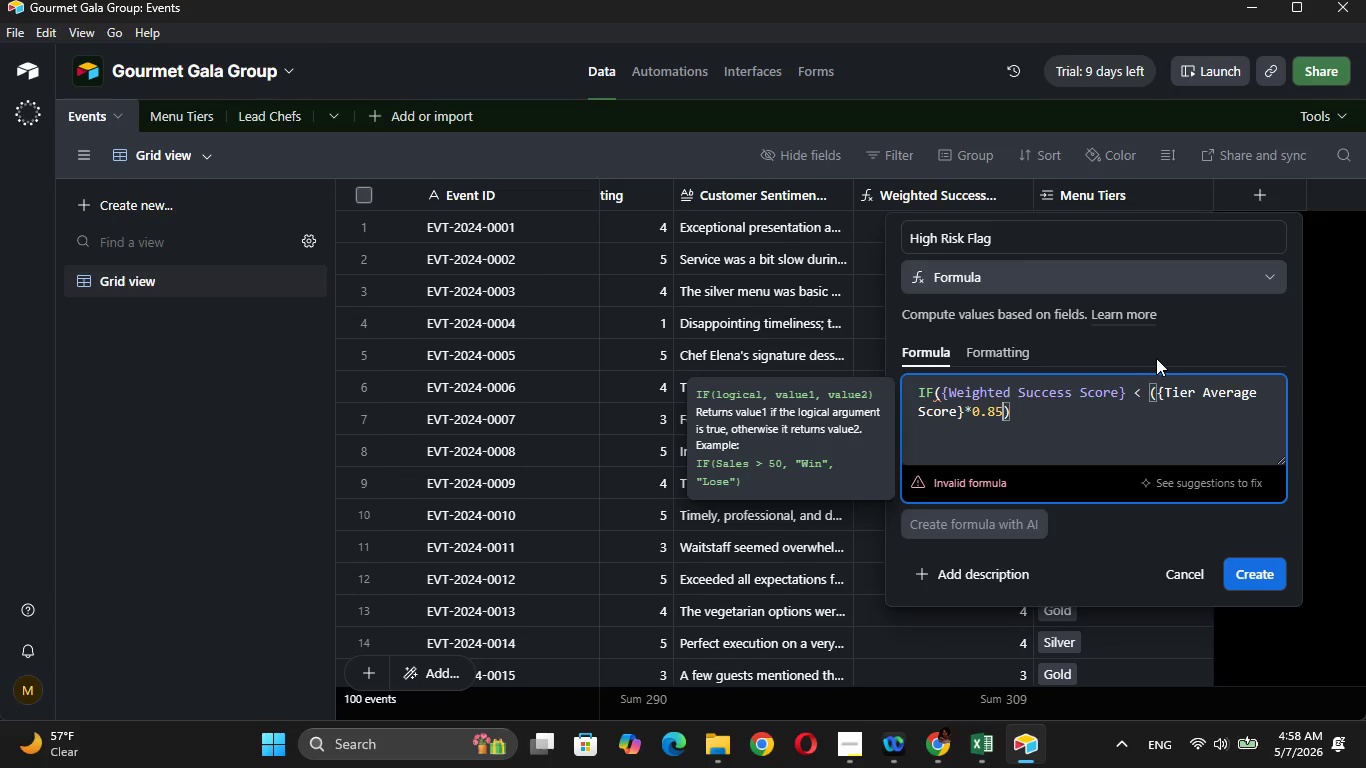 
wait(5.7)
 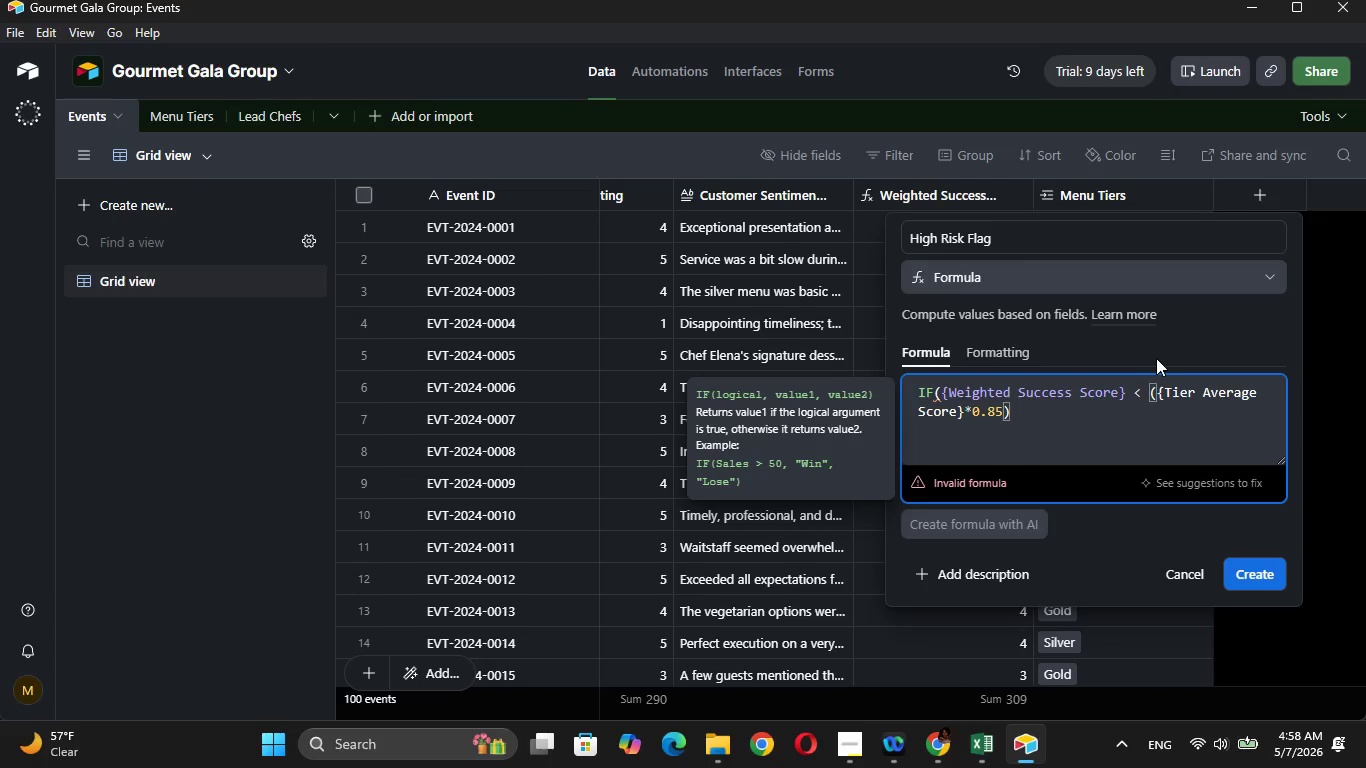 
key(ArrowRight)
 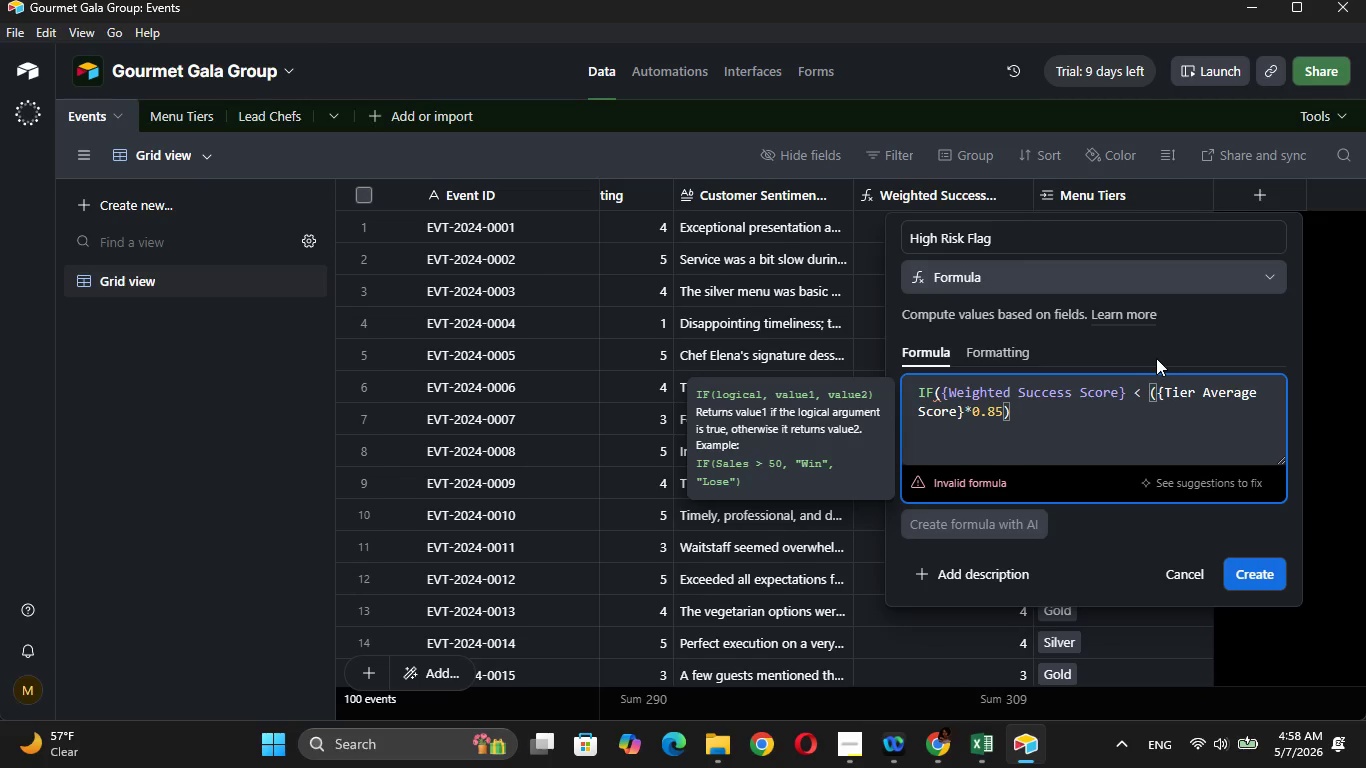 
key(Comma)
 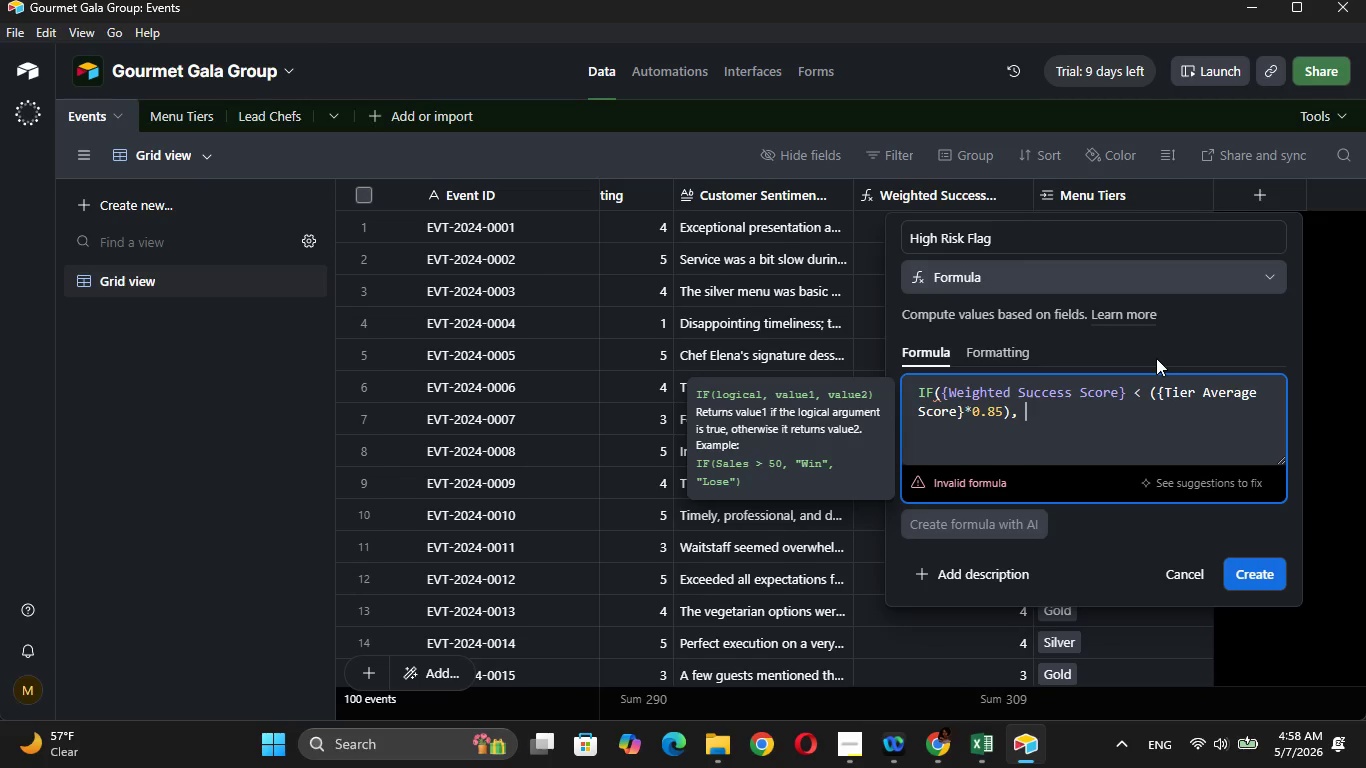 
key(Space)
 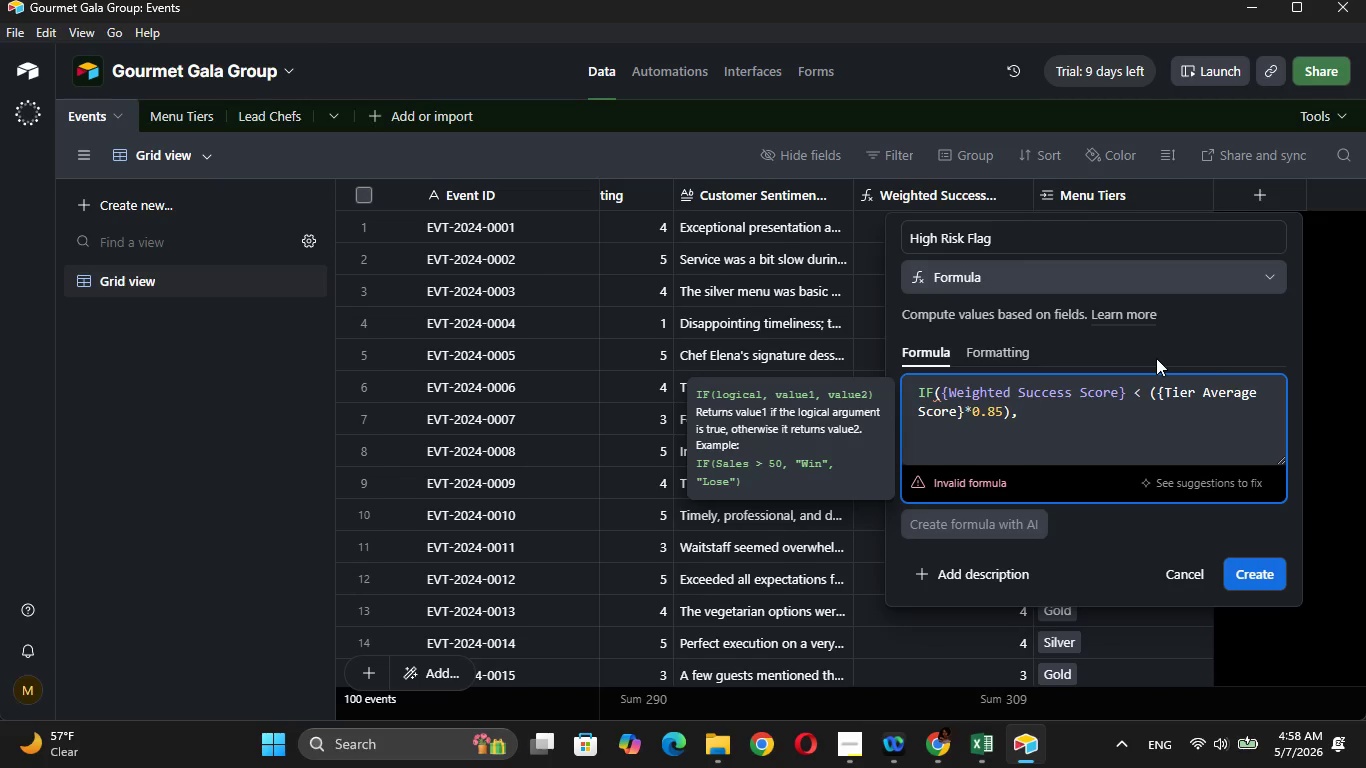 
key(Shift+Quote)
 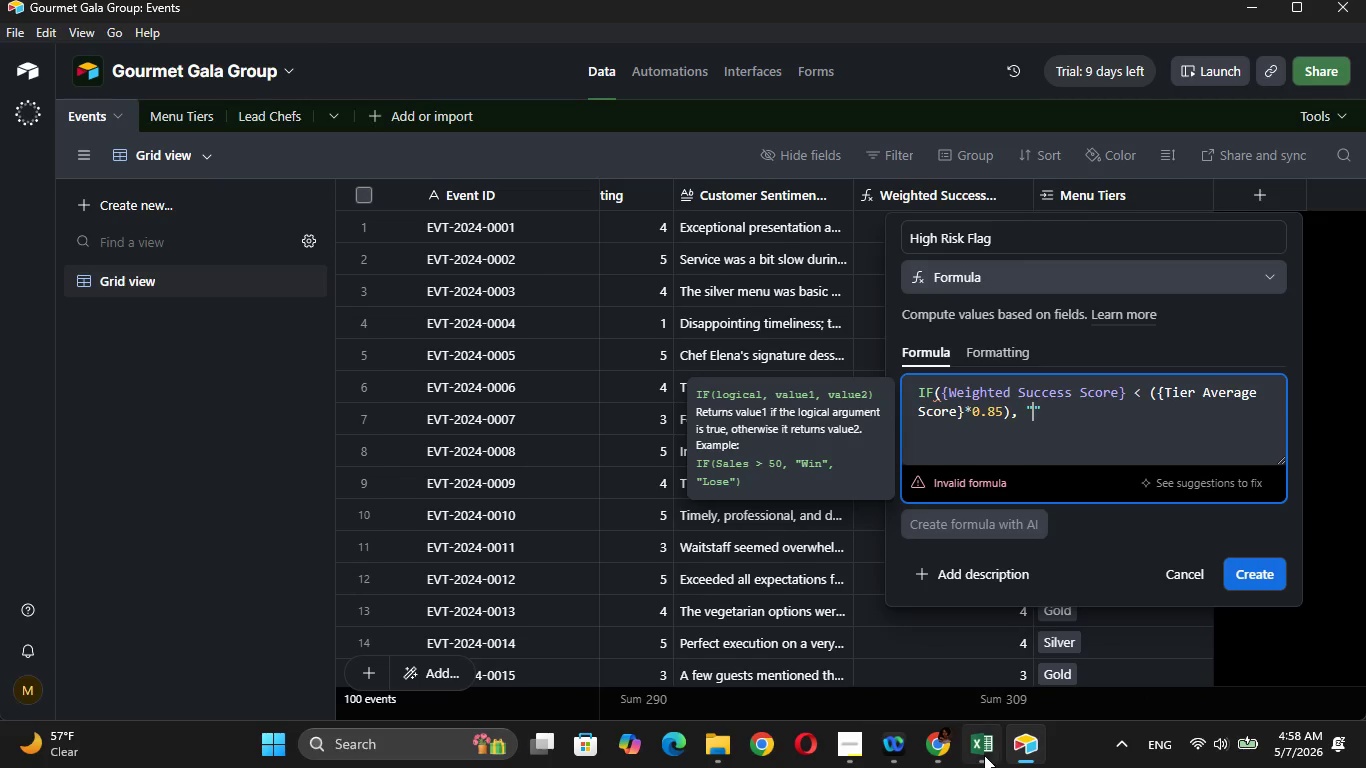 
left_click([854, 744])